 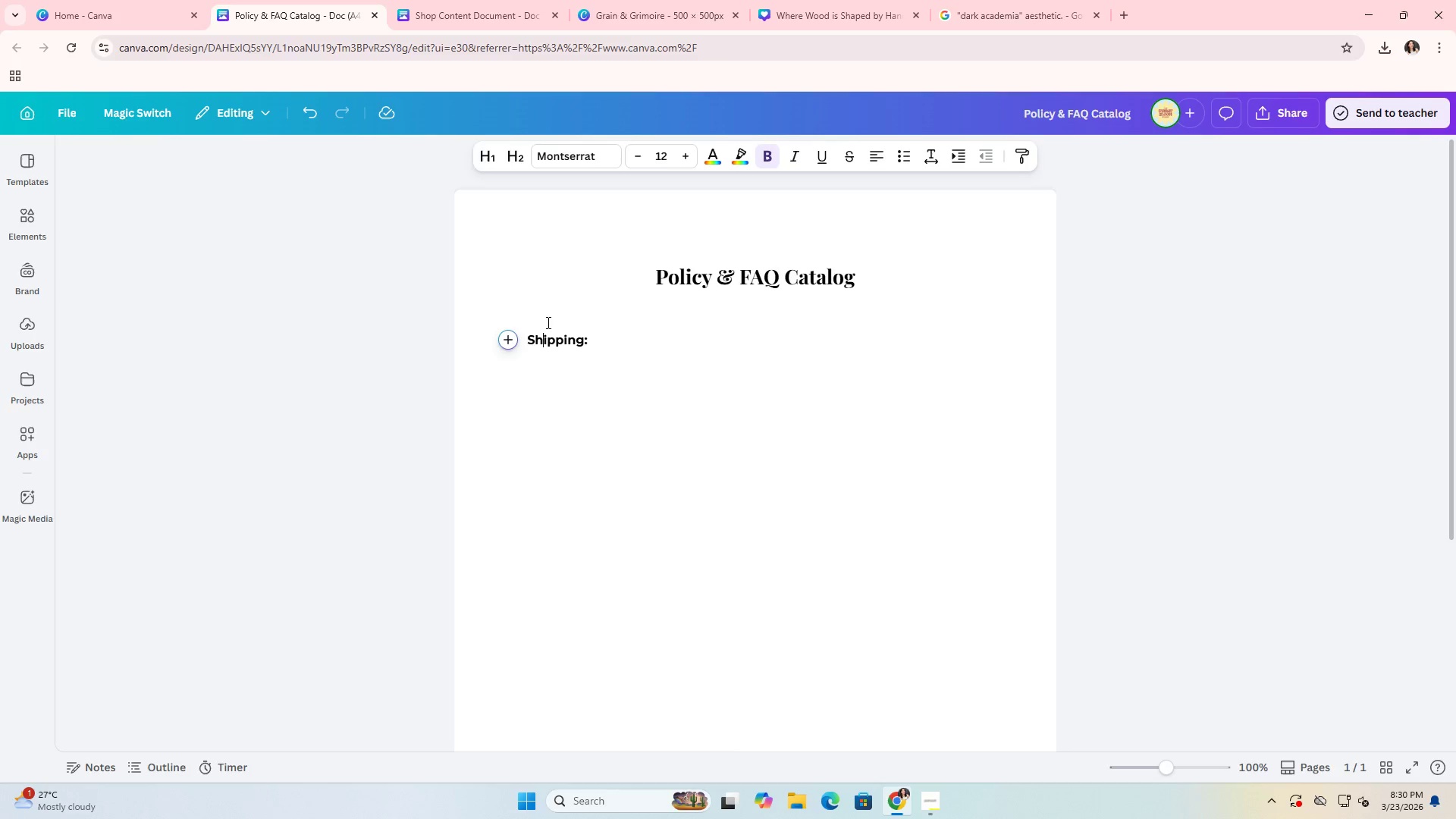 
left_click([526, 332])
 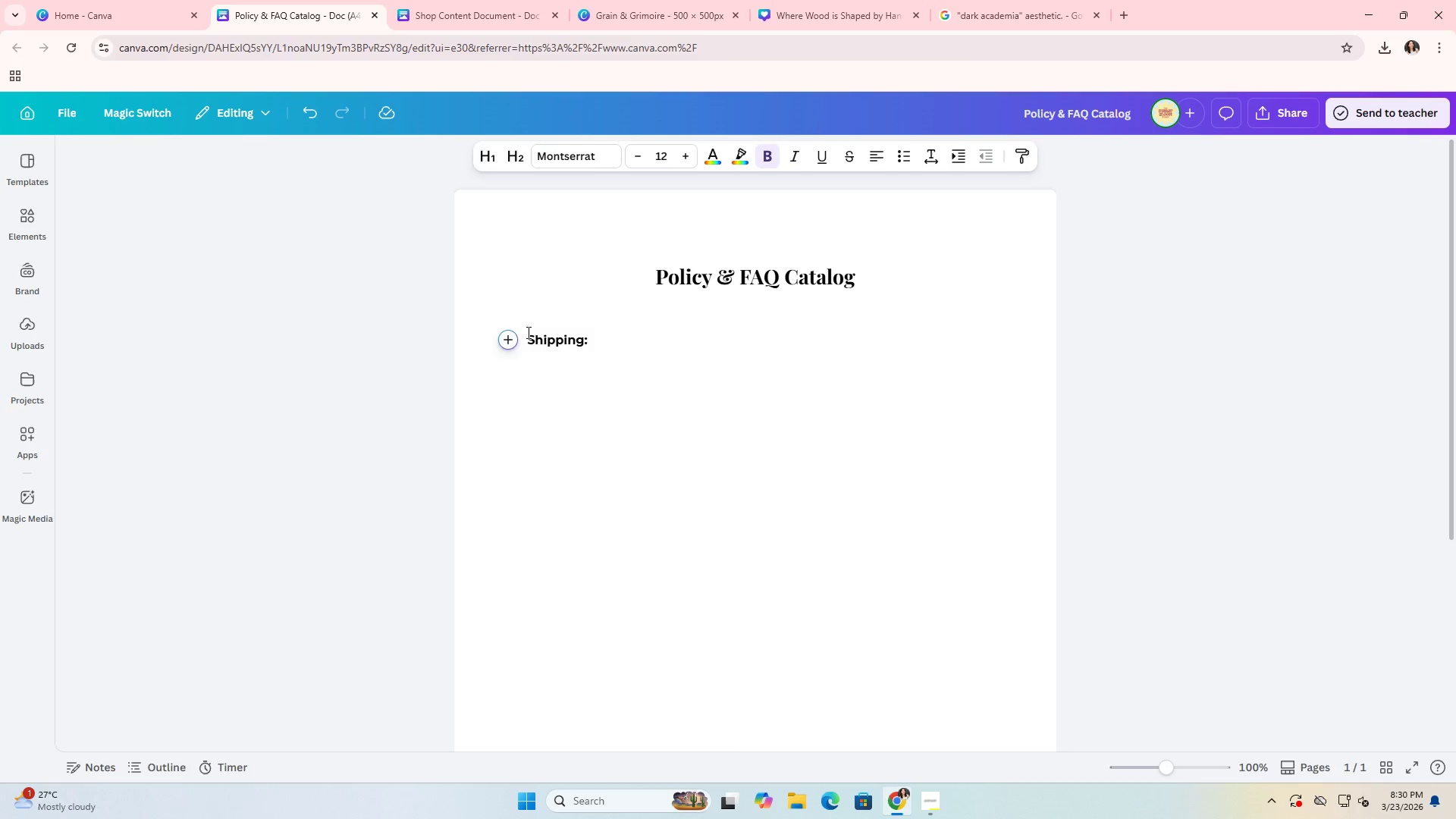 
key(Enter)
 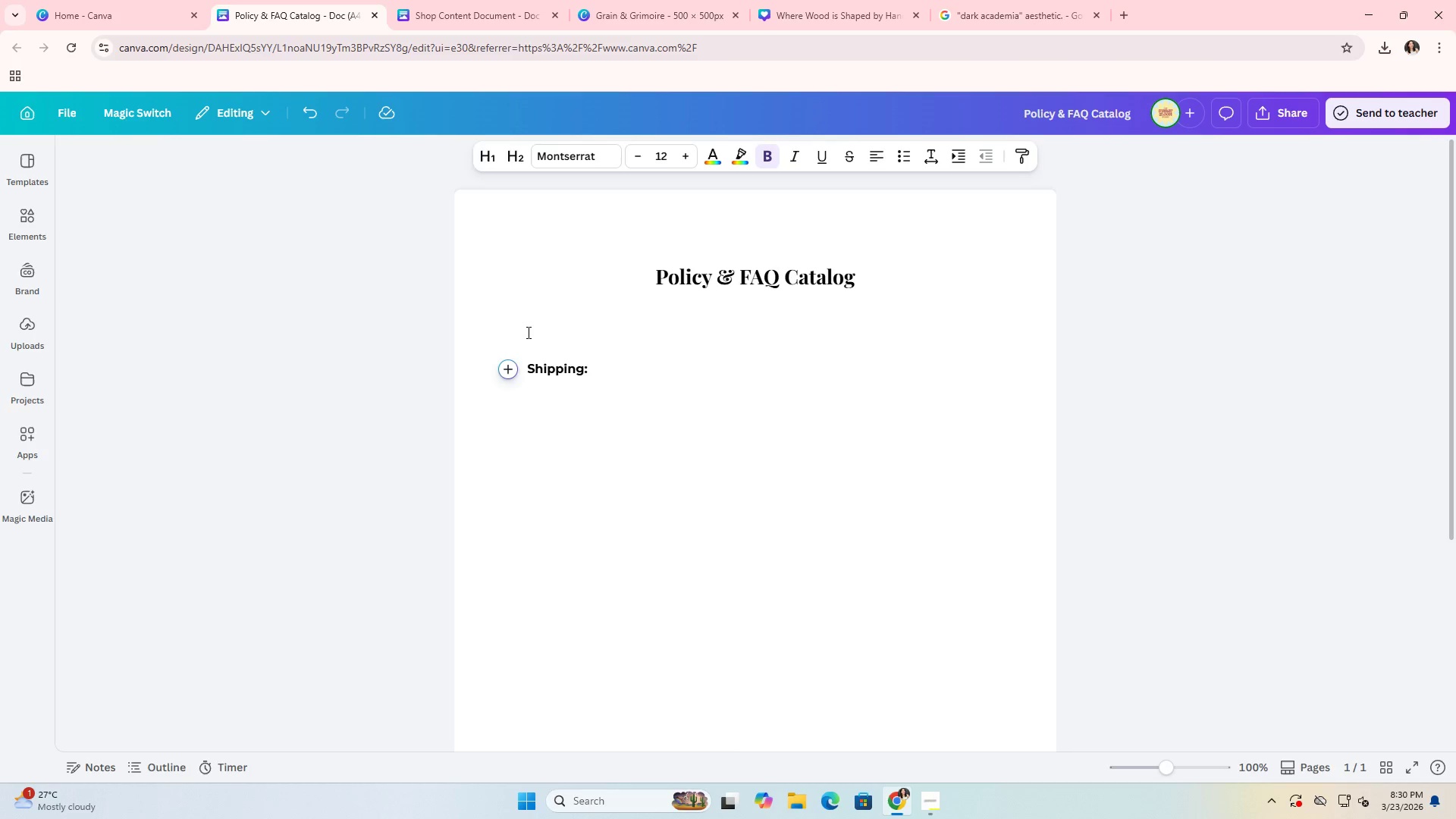 
key(ArrowUp)
 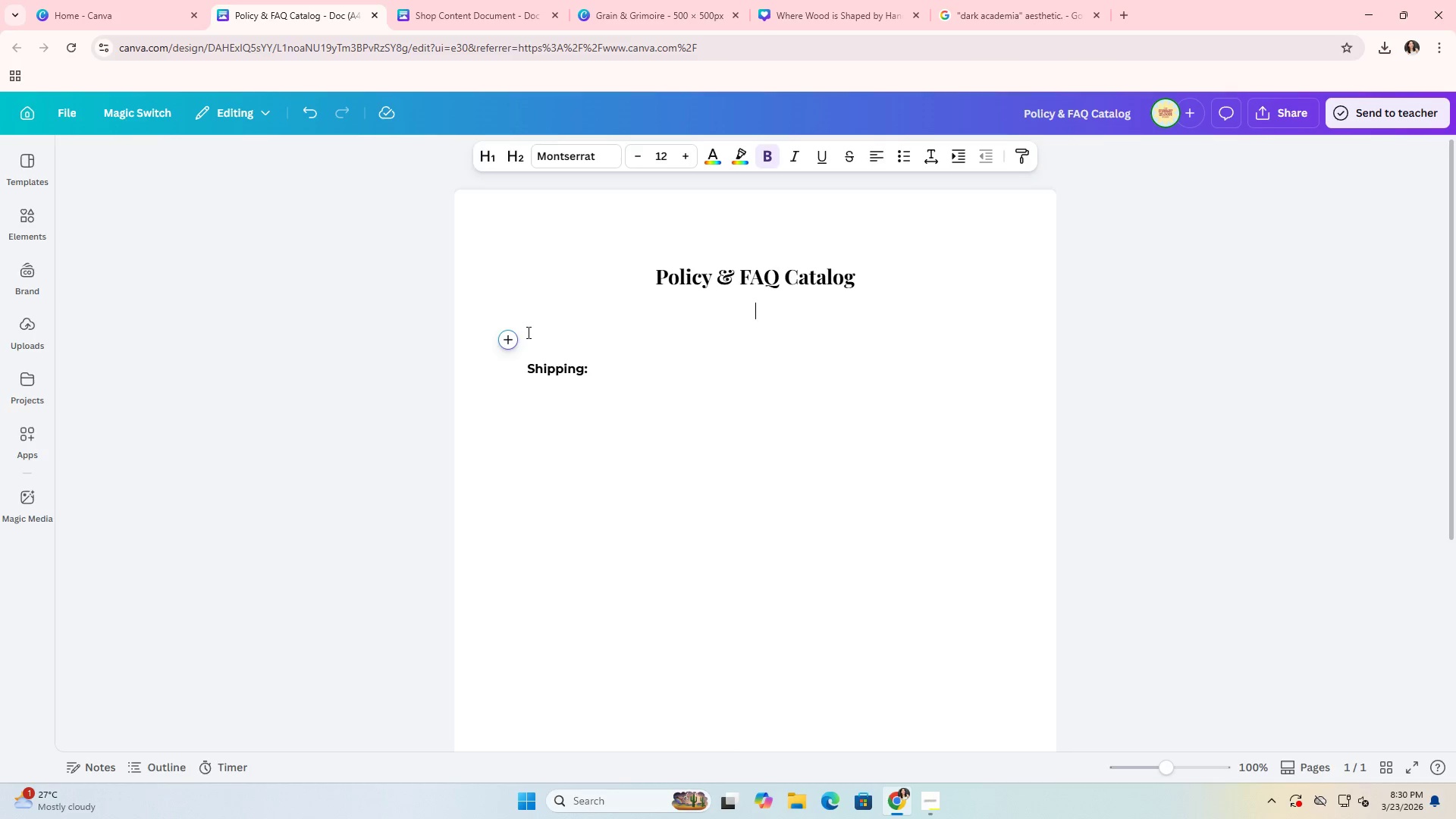 
key(ArrowUp)
 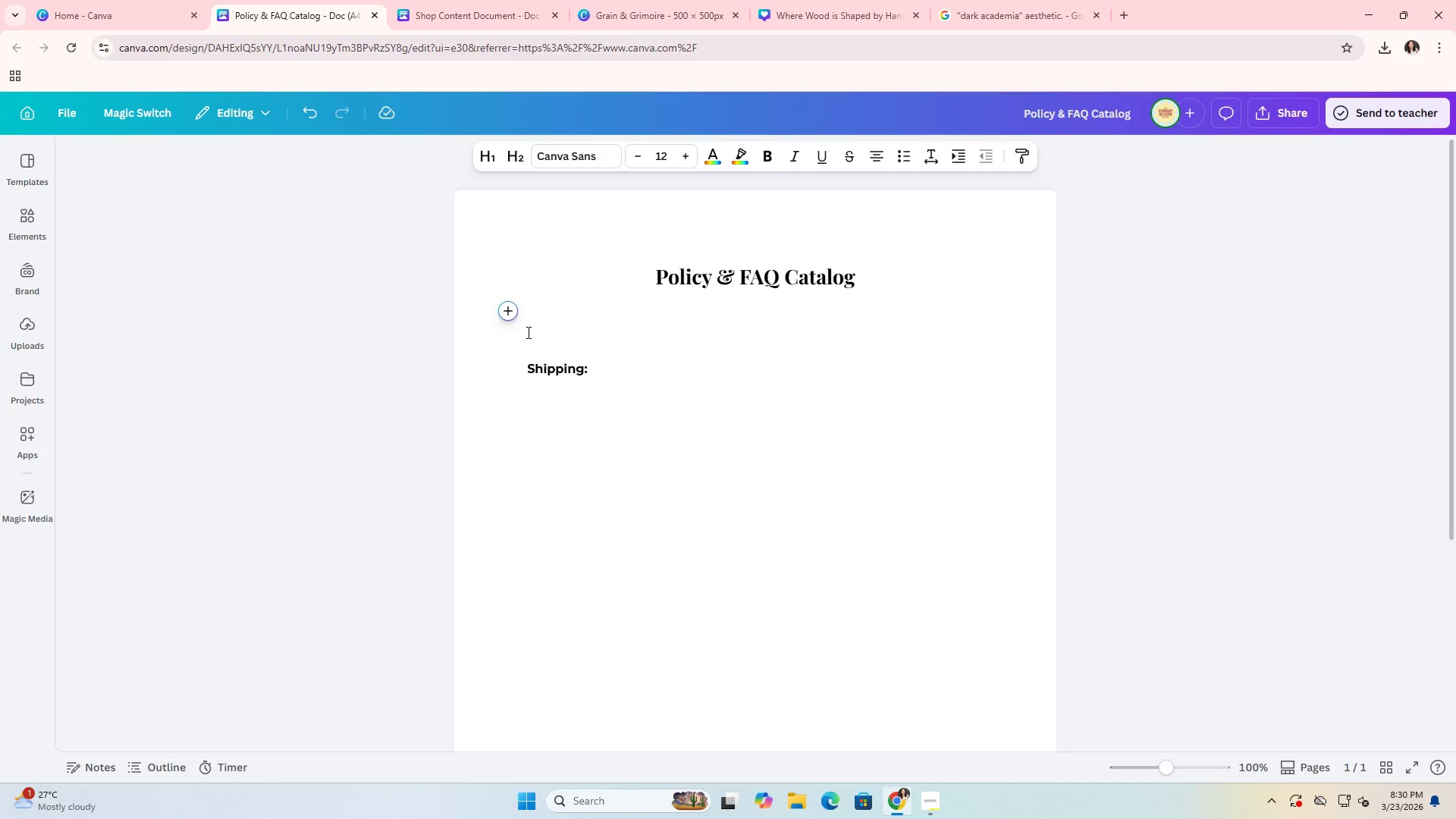 
key(ArrowDown)
 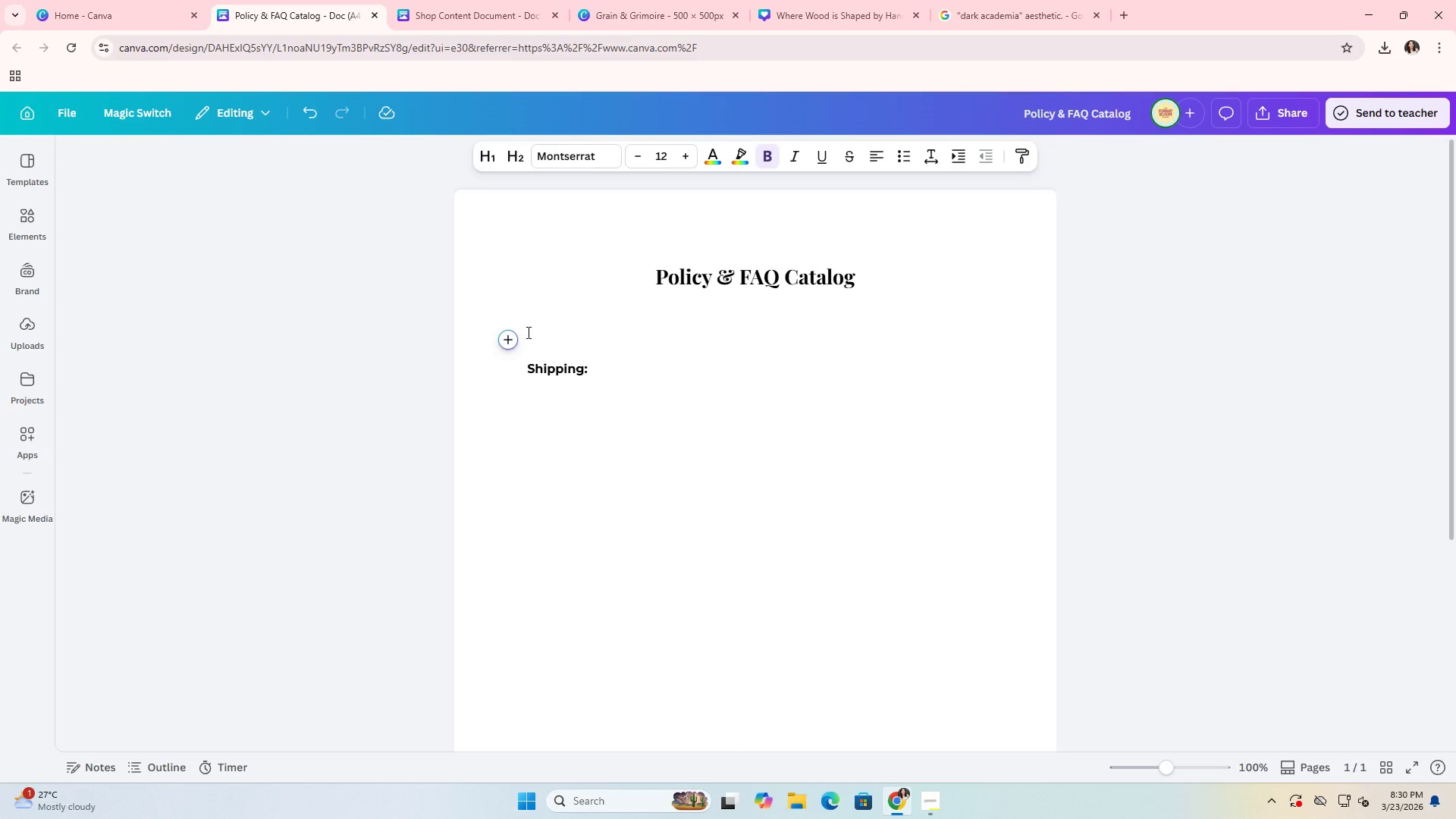 
type(Policy)
 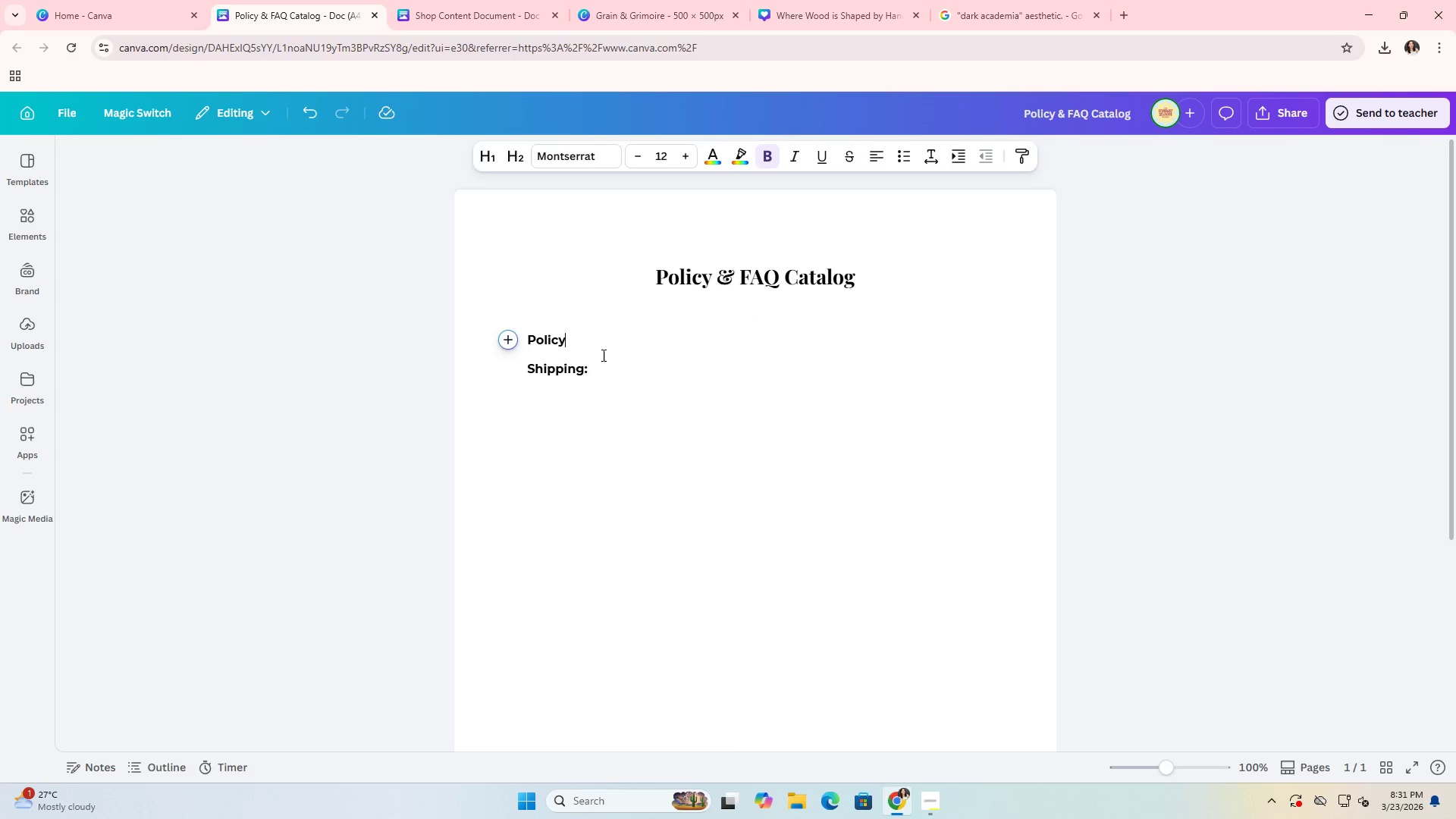 
left_click_drag(start_coordinate=[599, 349], to_coordinate=[507, 338])
 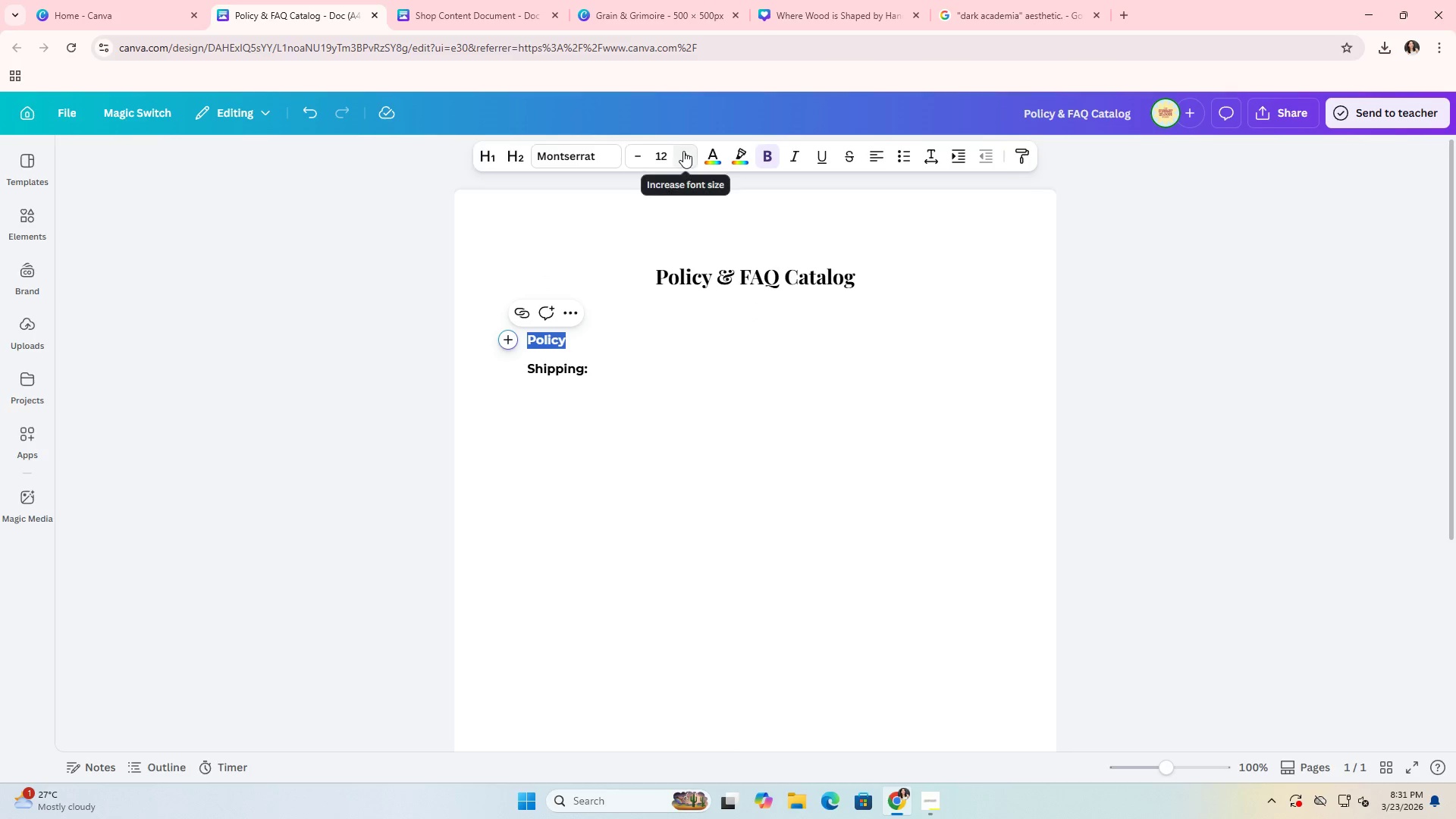 
double_click([684, 152])
 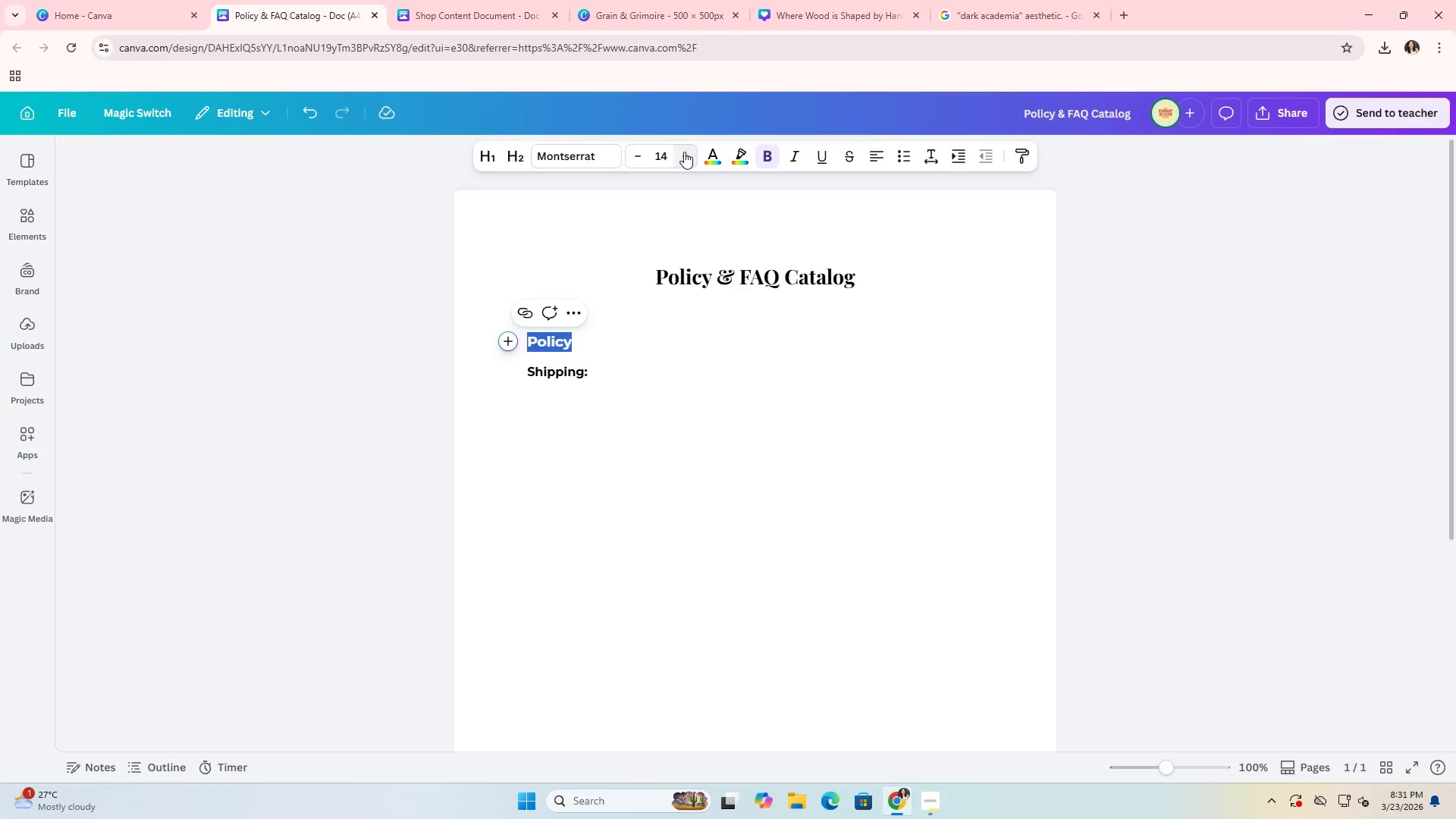 
triple_click([684, 152])
 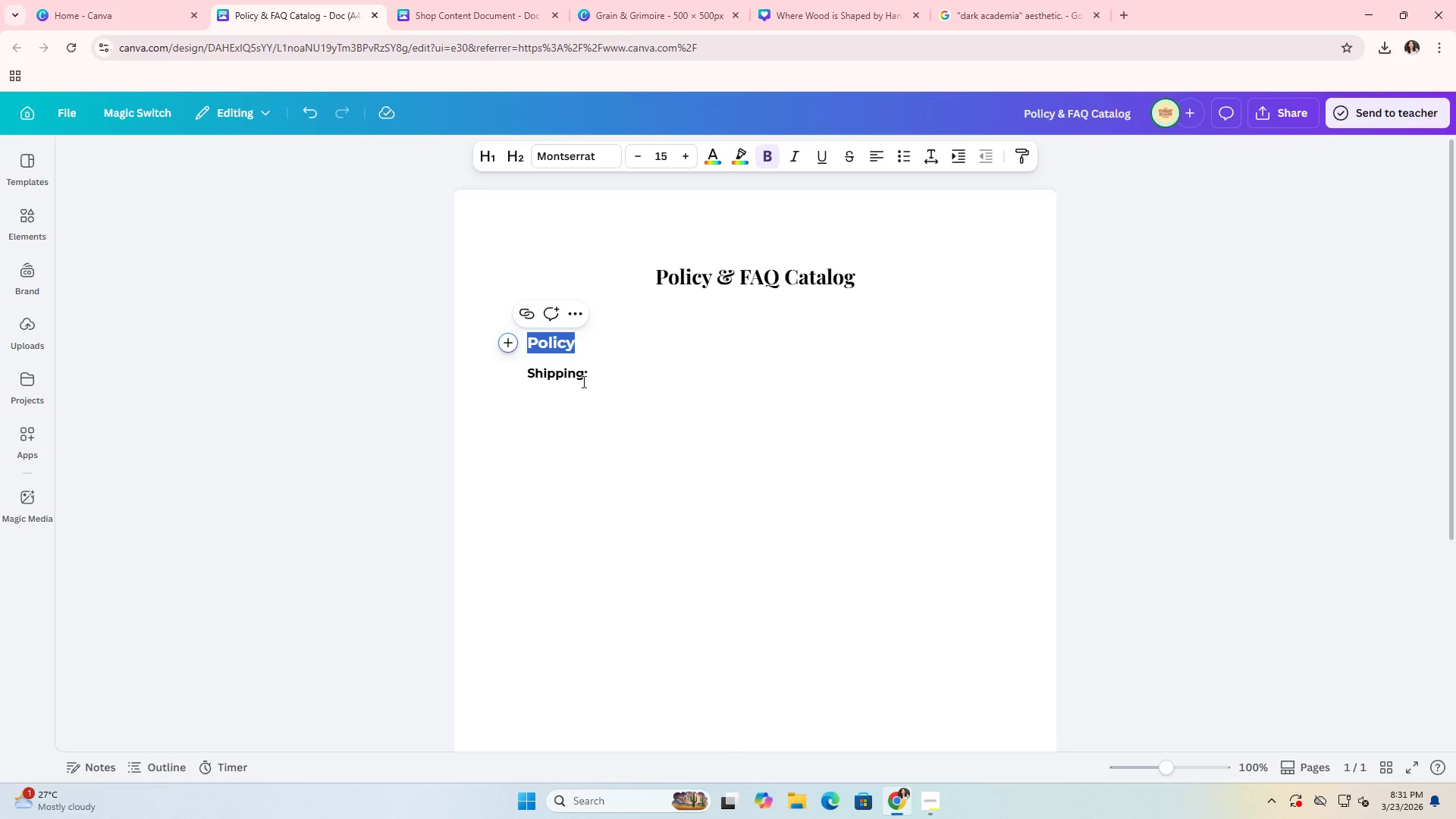 
left_click([617, 370])
 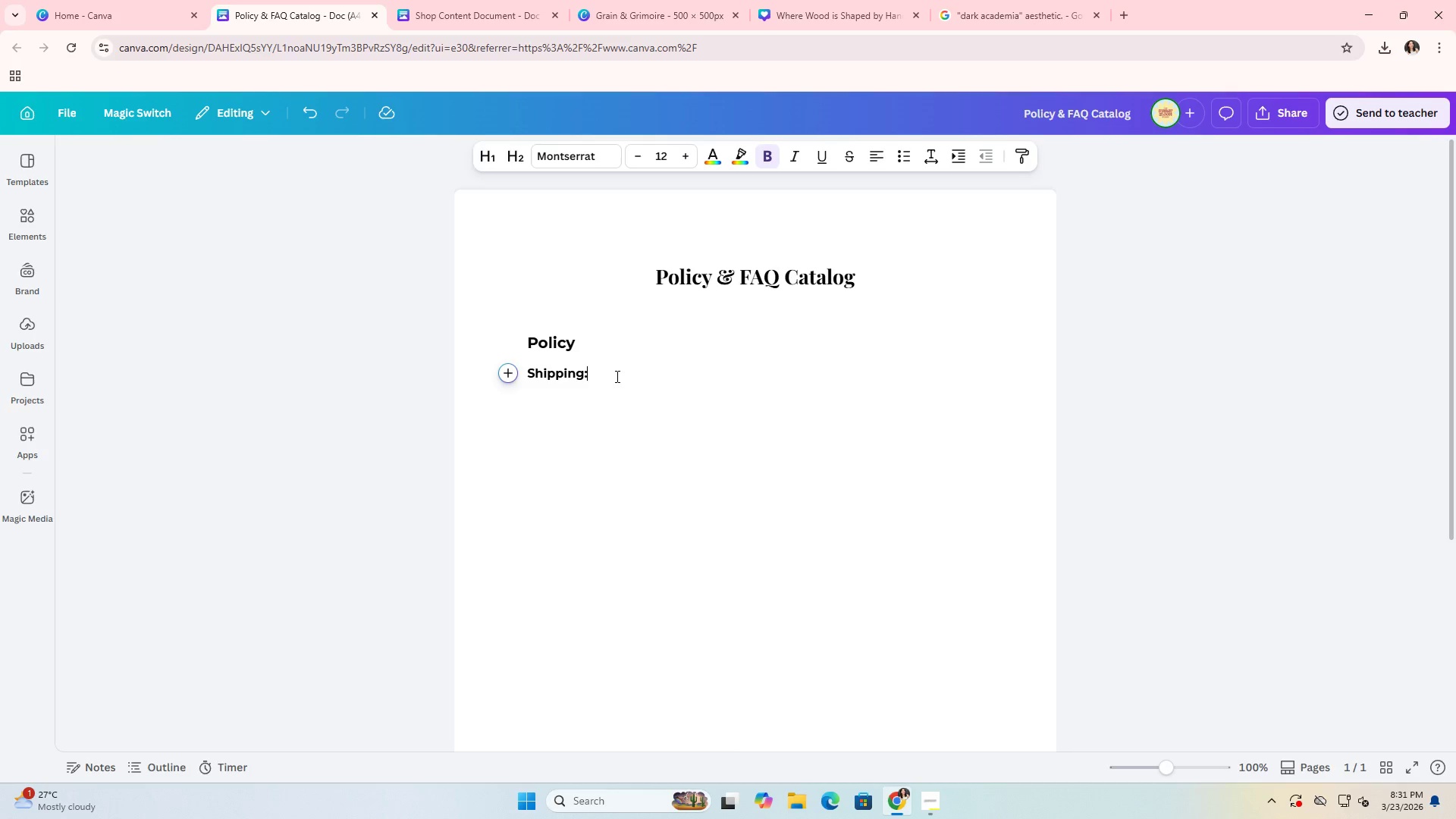 
key(Alt+AltLeft)
 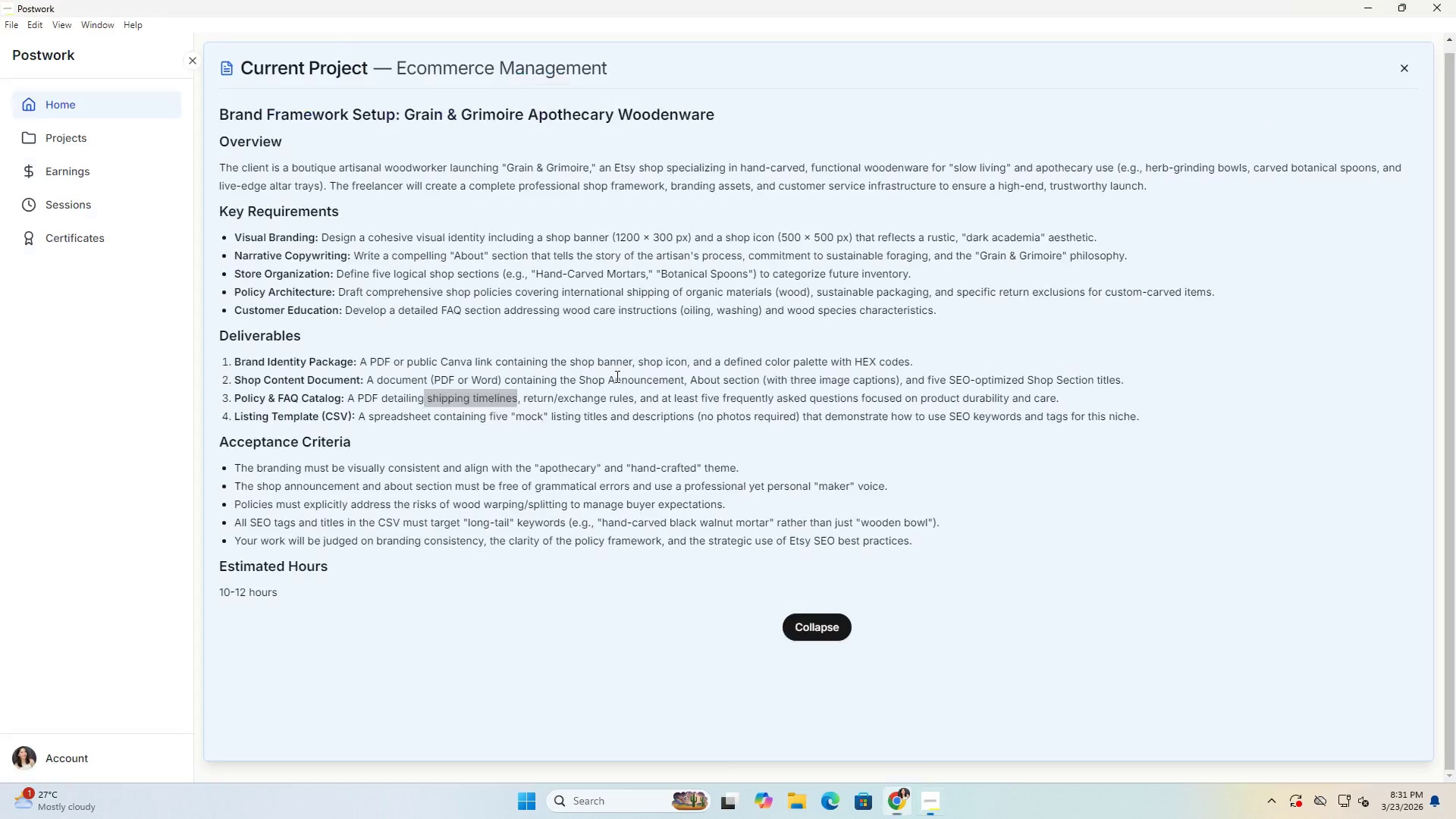 
key(Alt+Tab)